 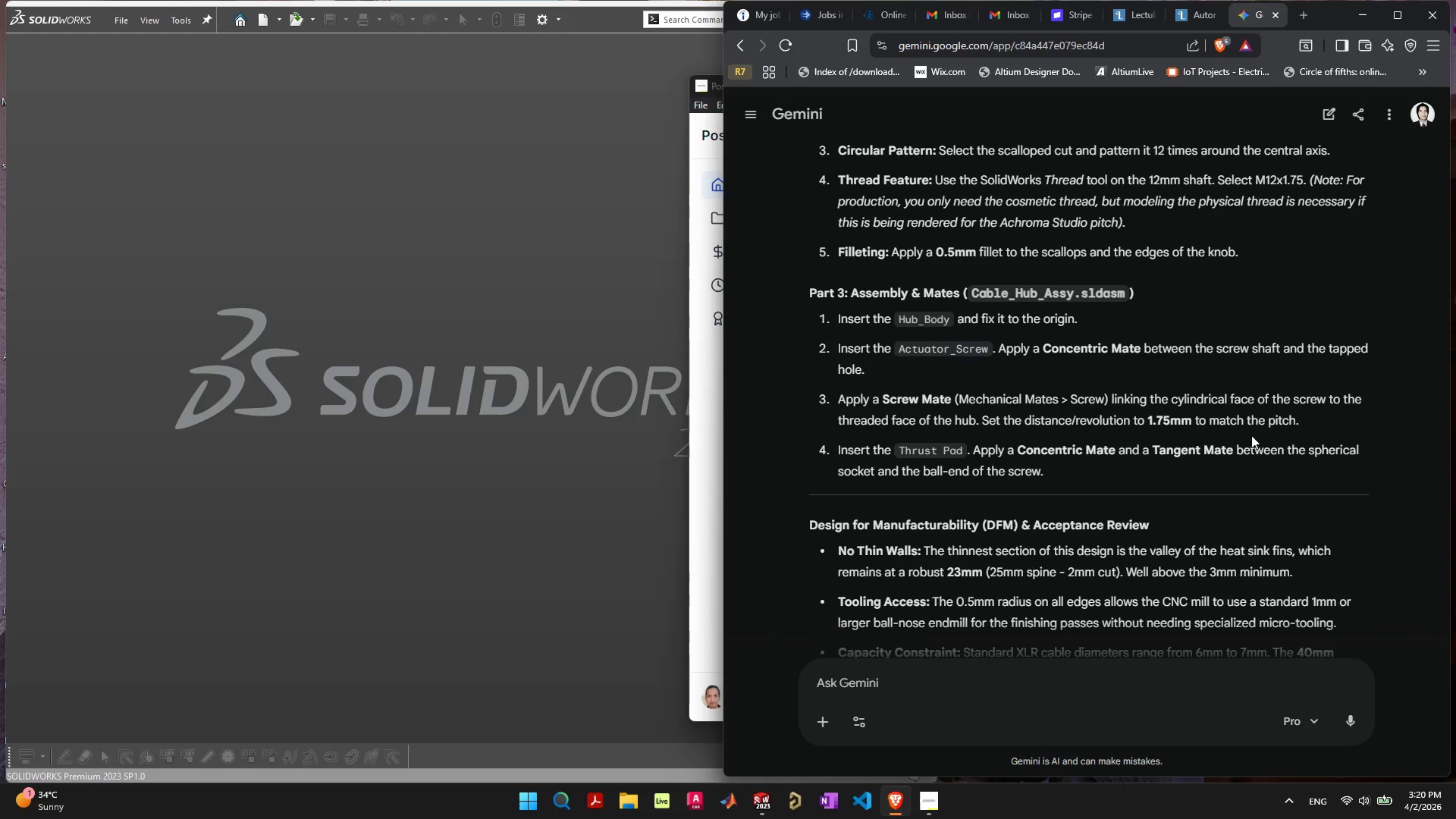 
scroll: coordinate [1245, 450], scroll_direction: down, amount: 6.0
 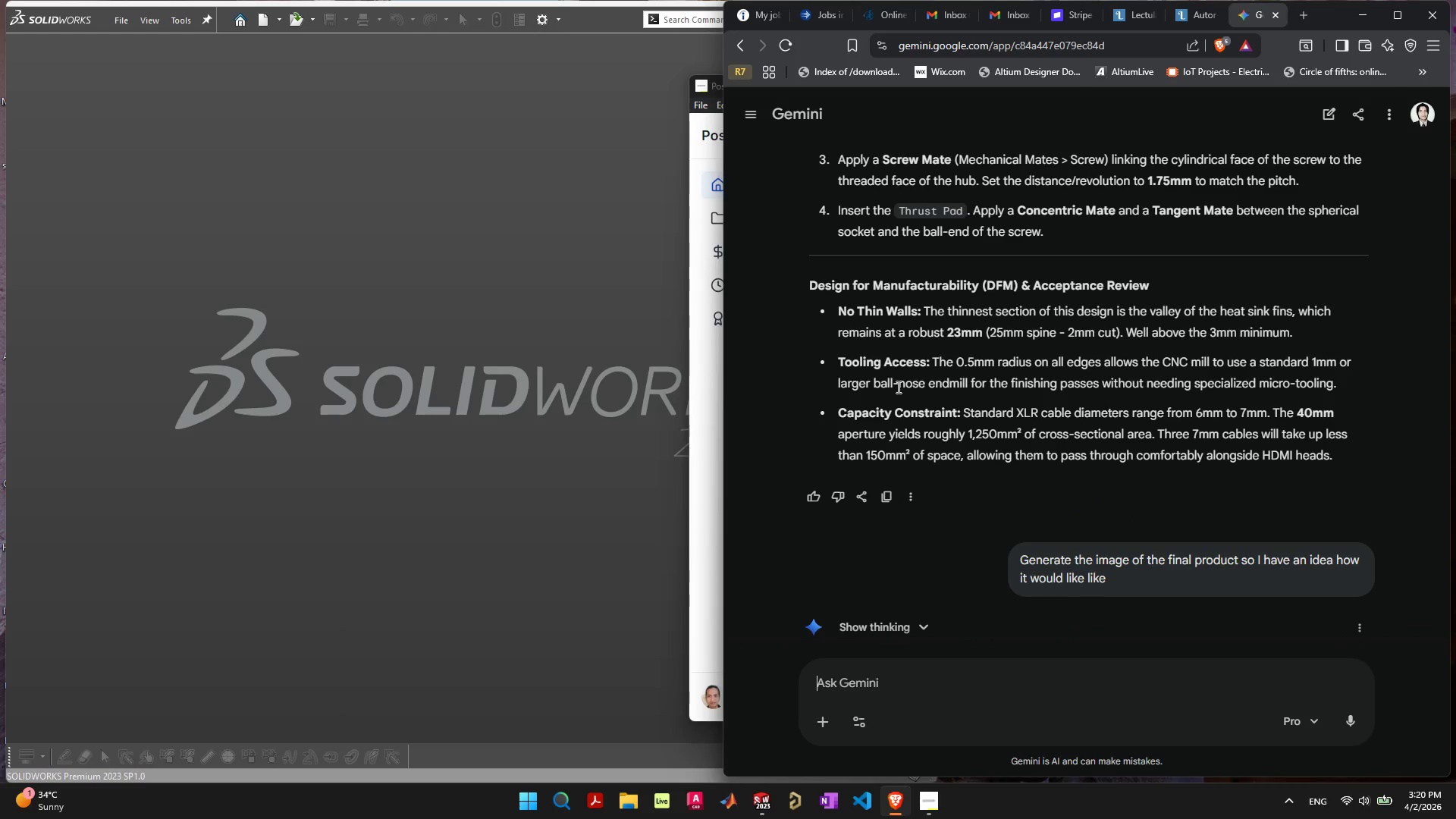 
scroll: coordinate [874, 413], scroll_direction: up, amount: 17.0
 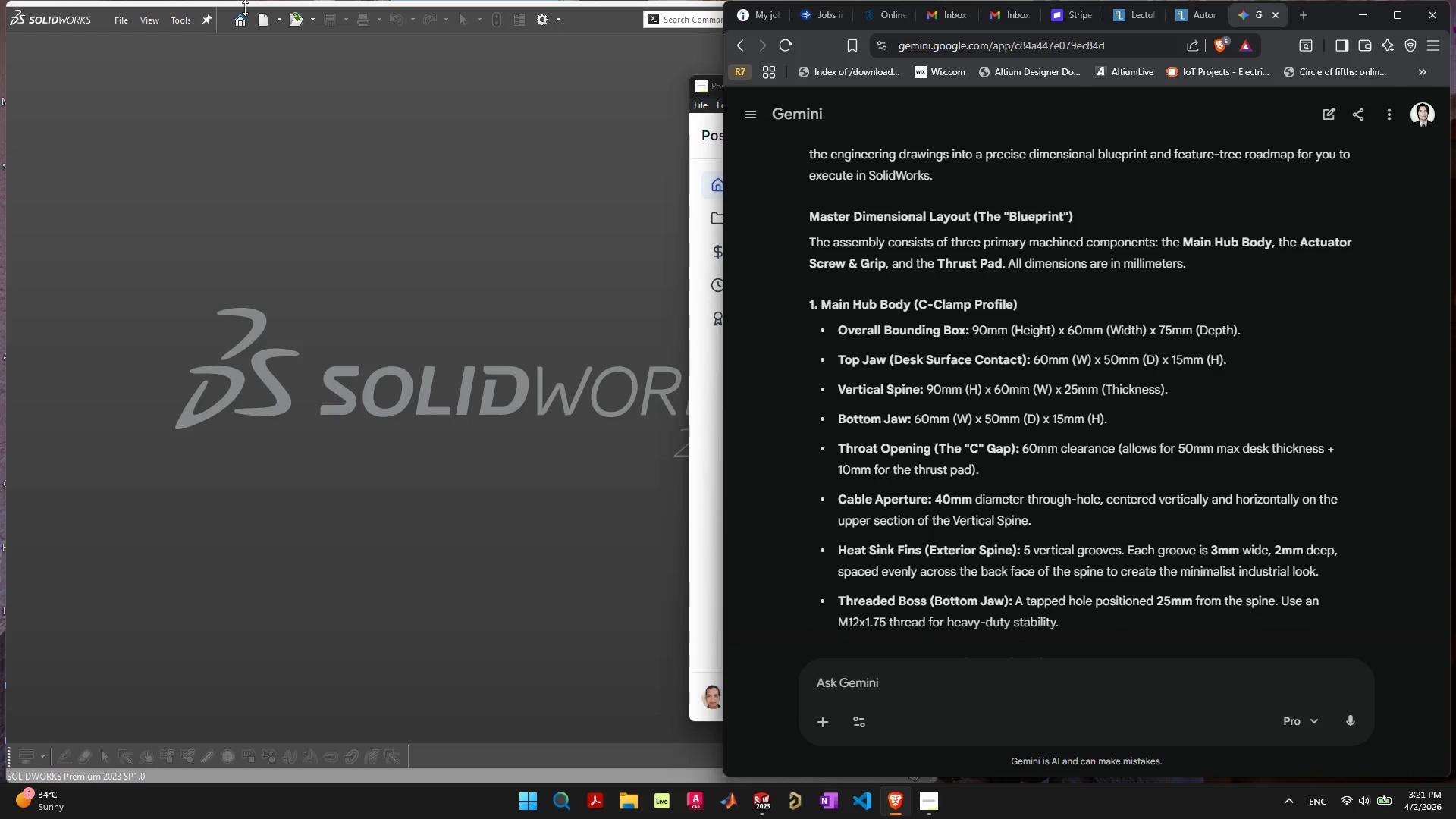 
left_click([262, 22])
 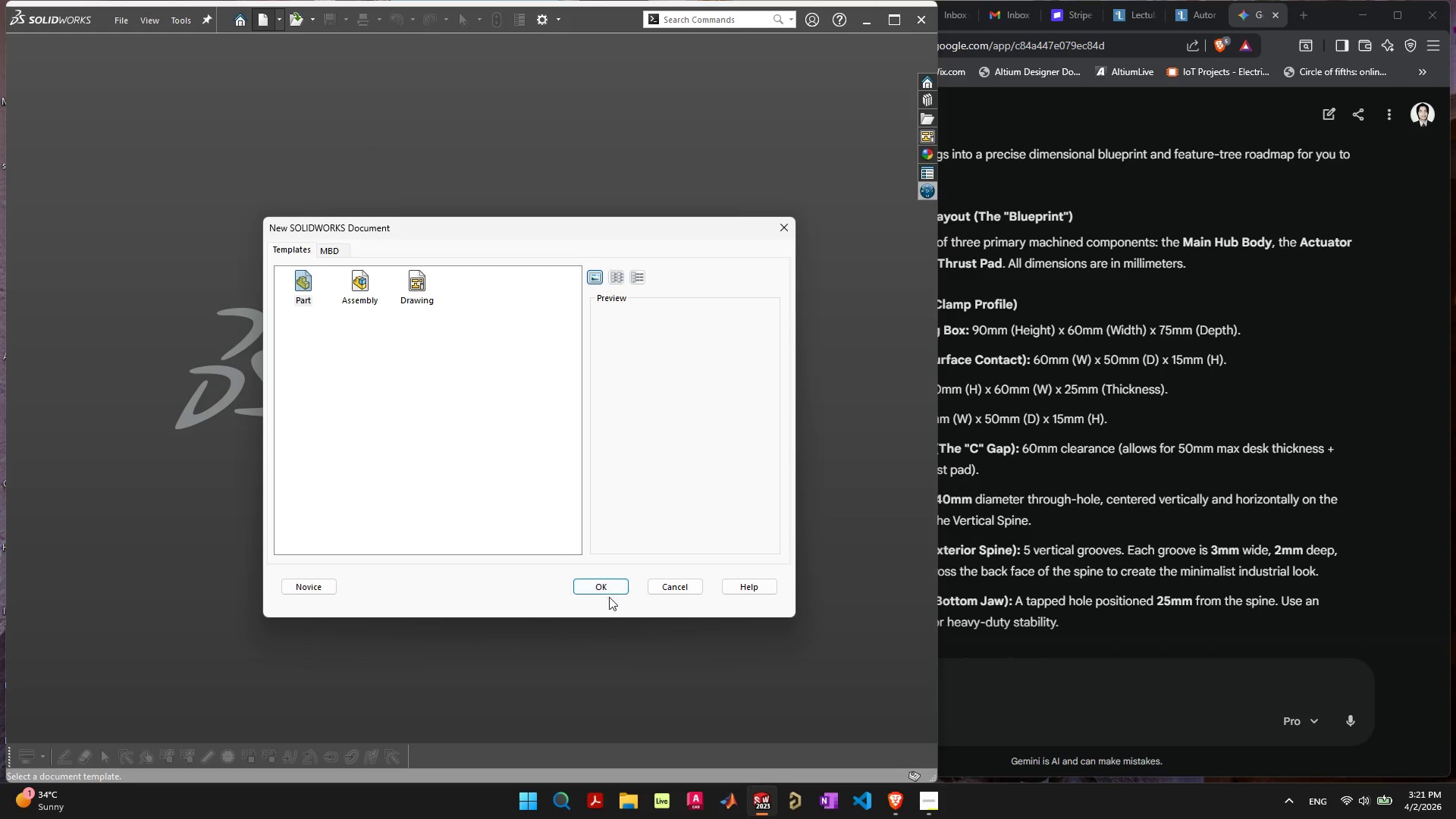 
left_click([614, 585])
 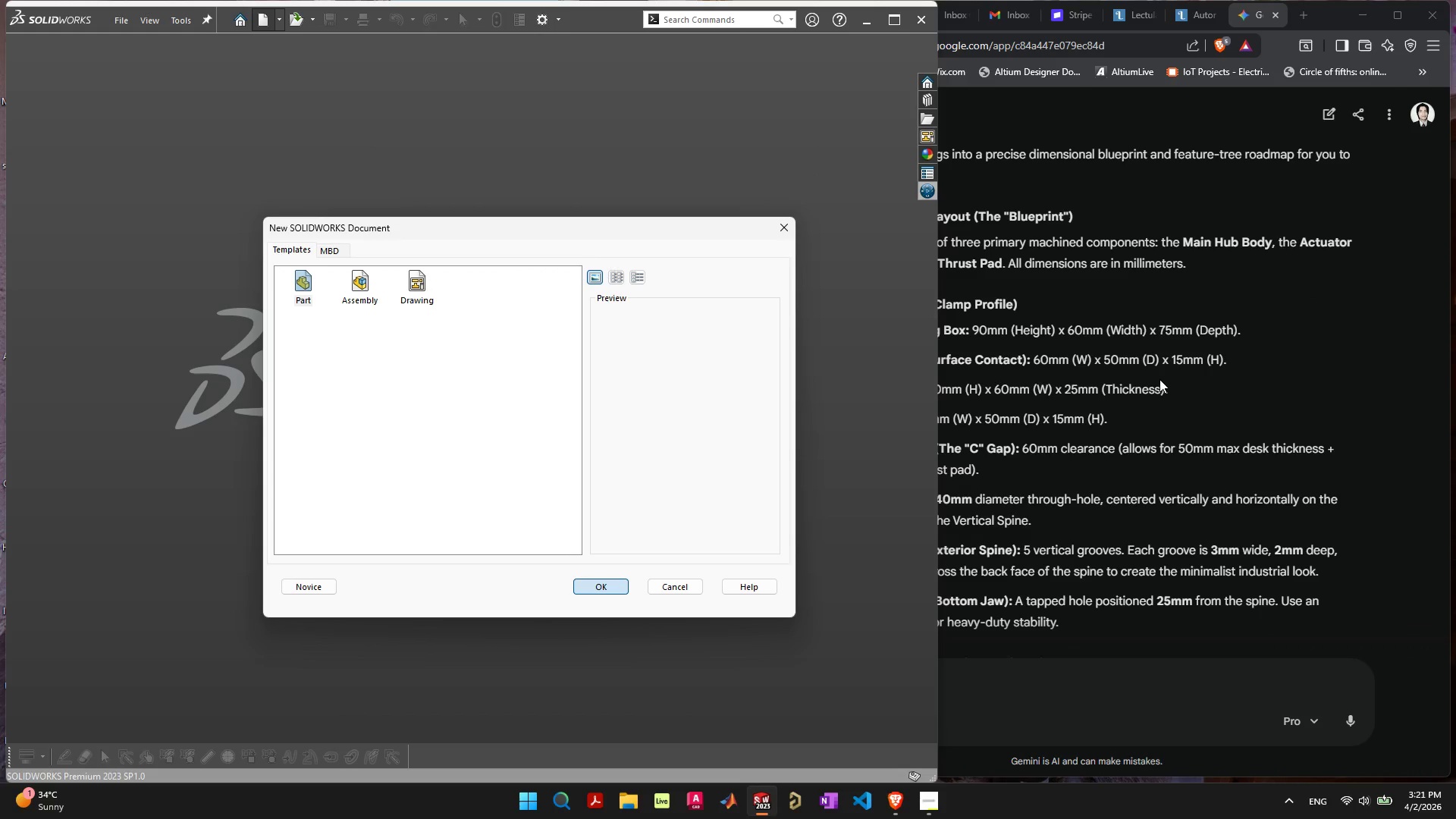 
left_click([1169, 370])
 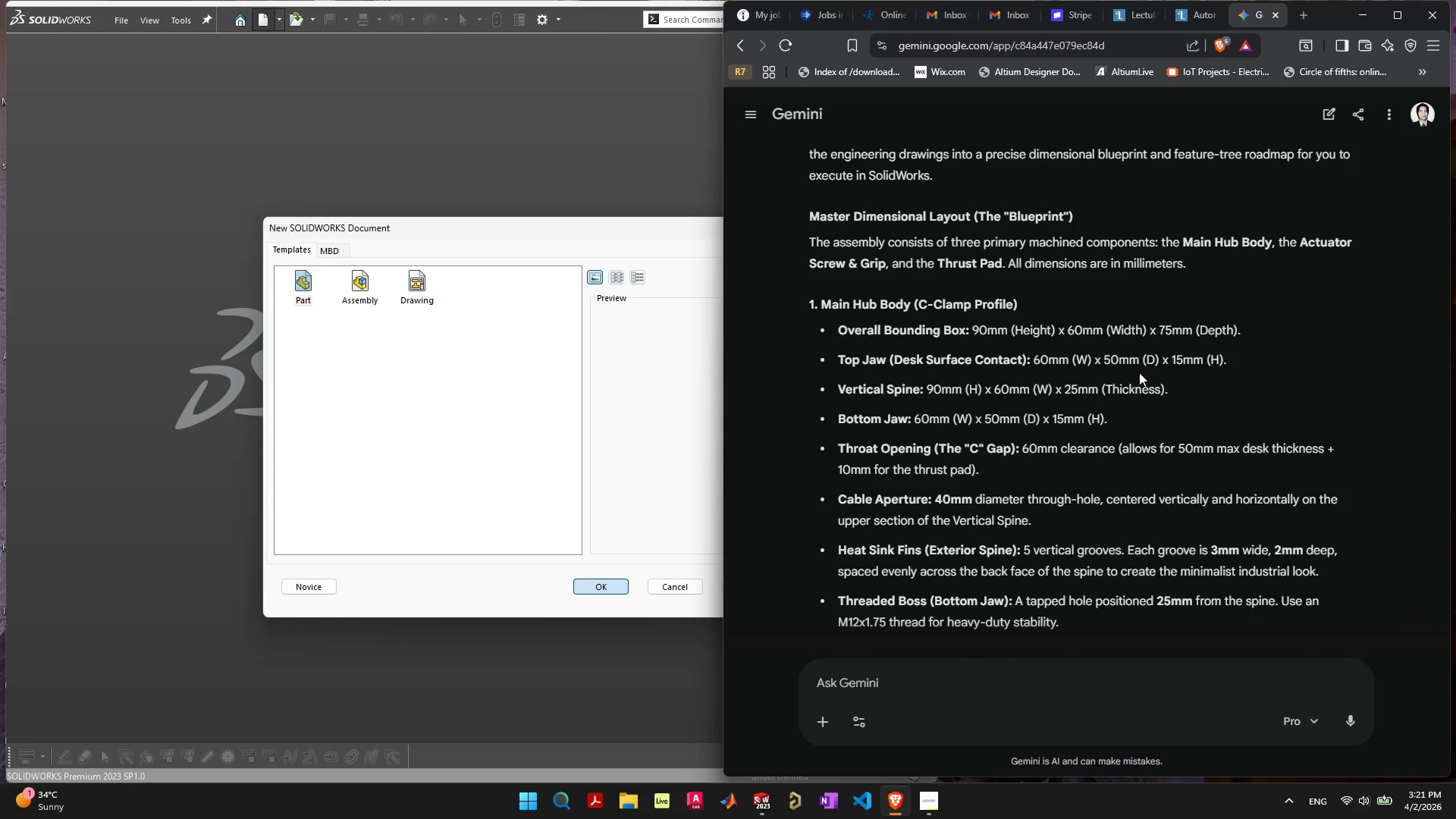 
scroll: coordinate [1139, 372], scroll_direction: up, amount: 4.0
 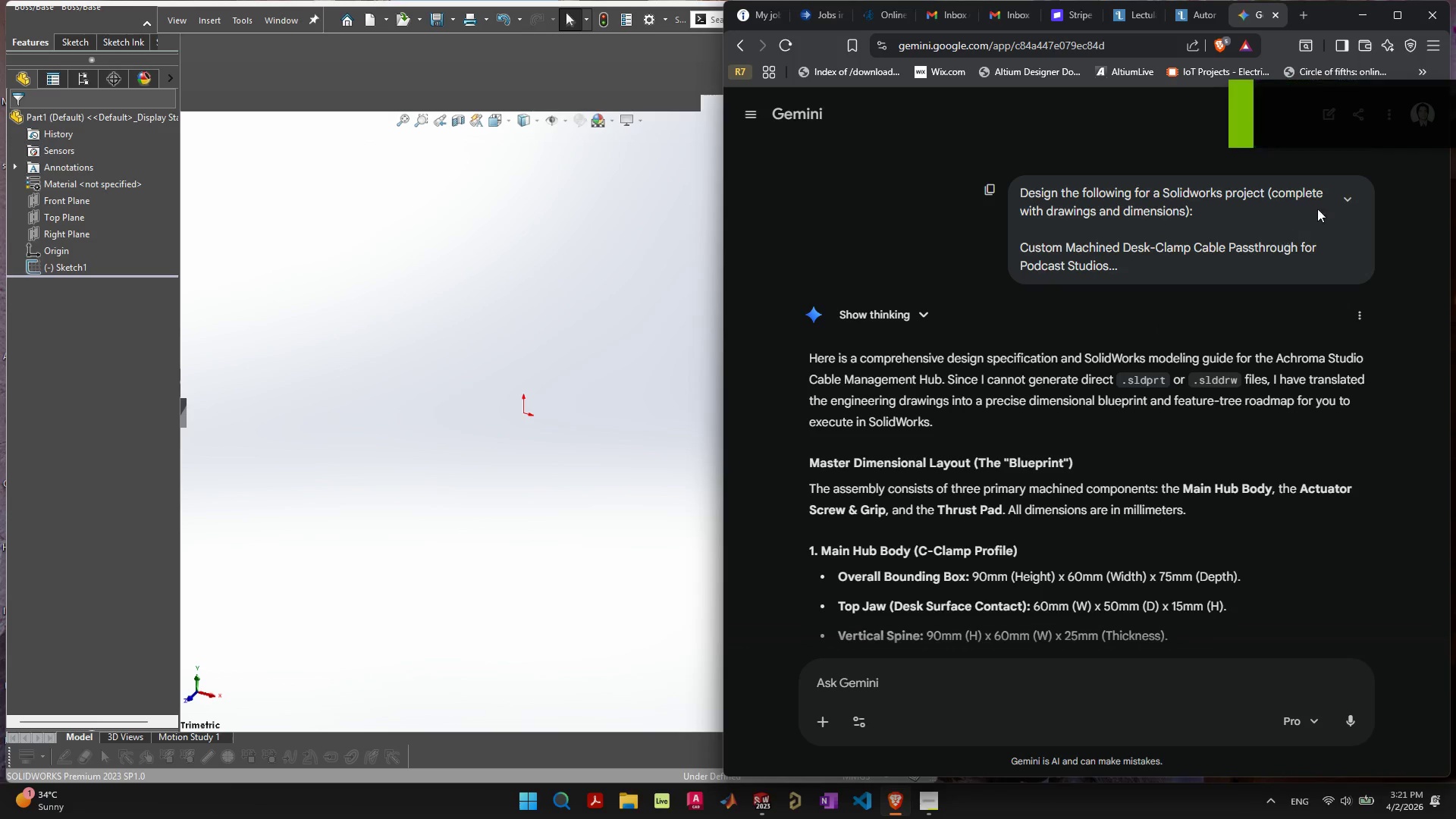 
left_click([1340, 197])
 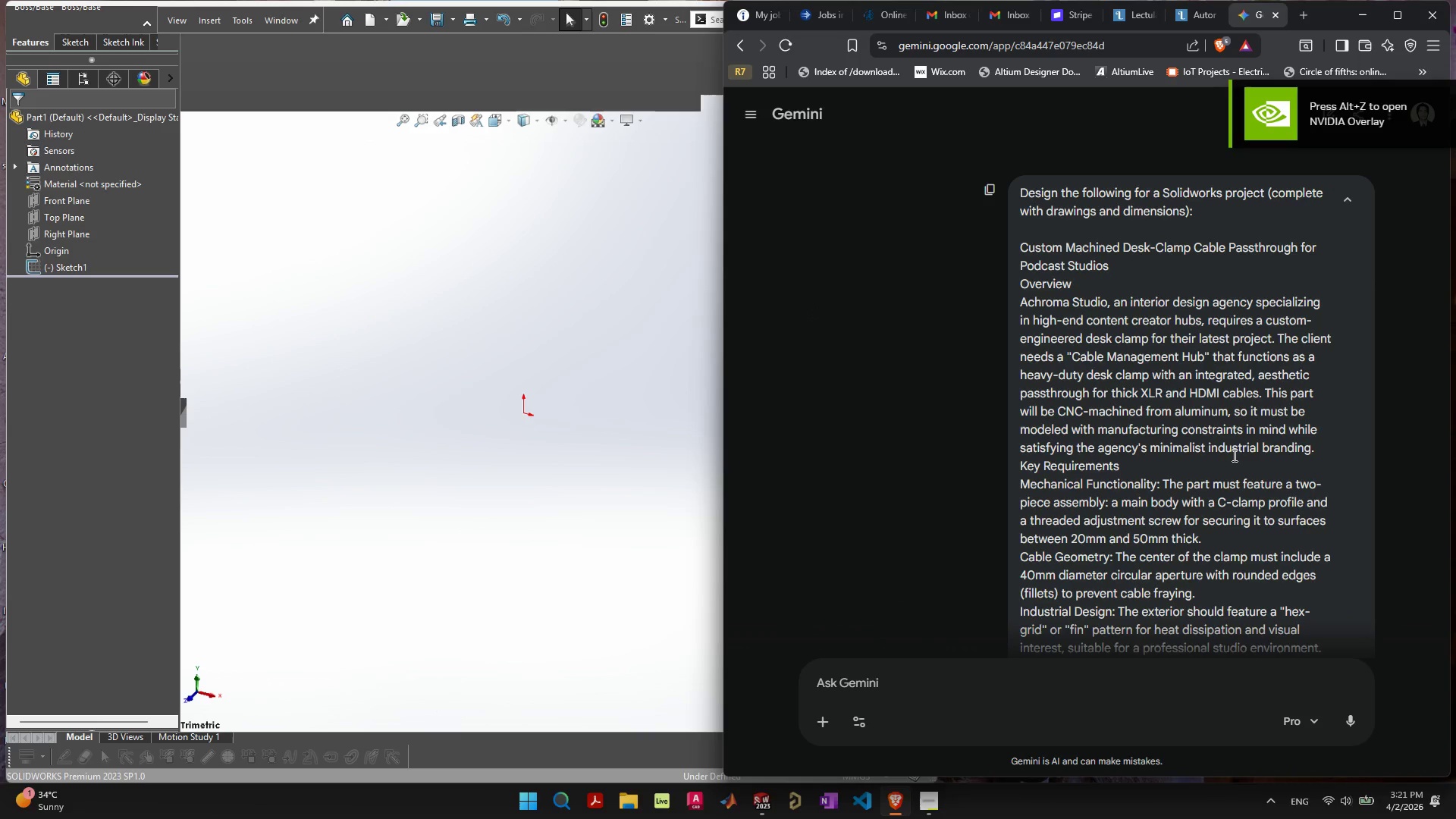 
scroll: coordinate [1185, 428], scroll_direction: down, amount: 12.0
 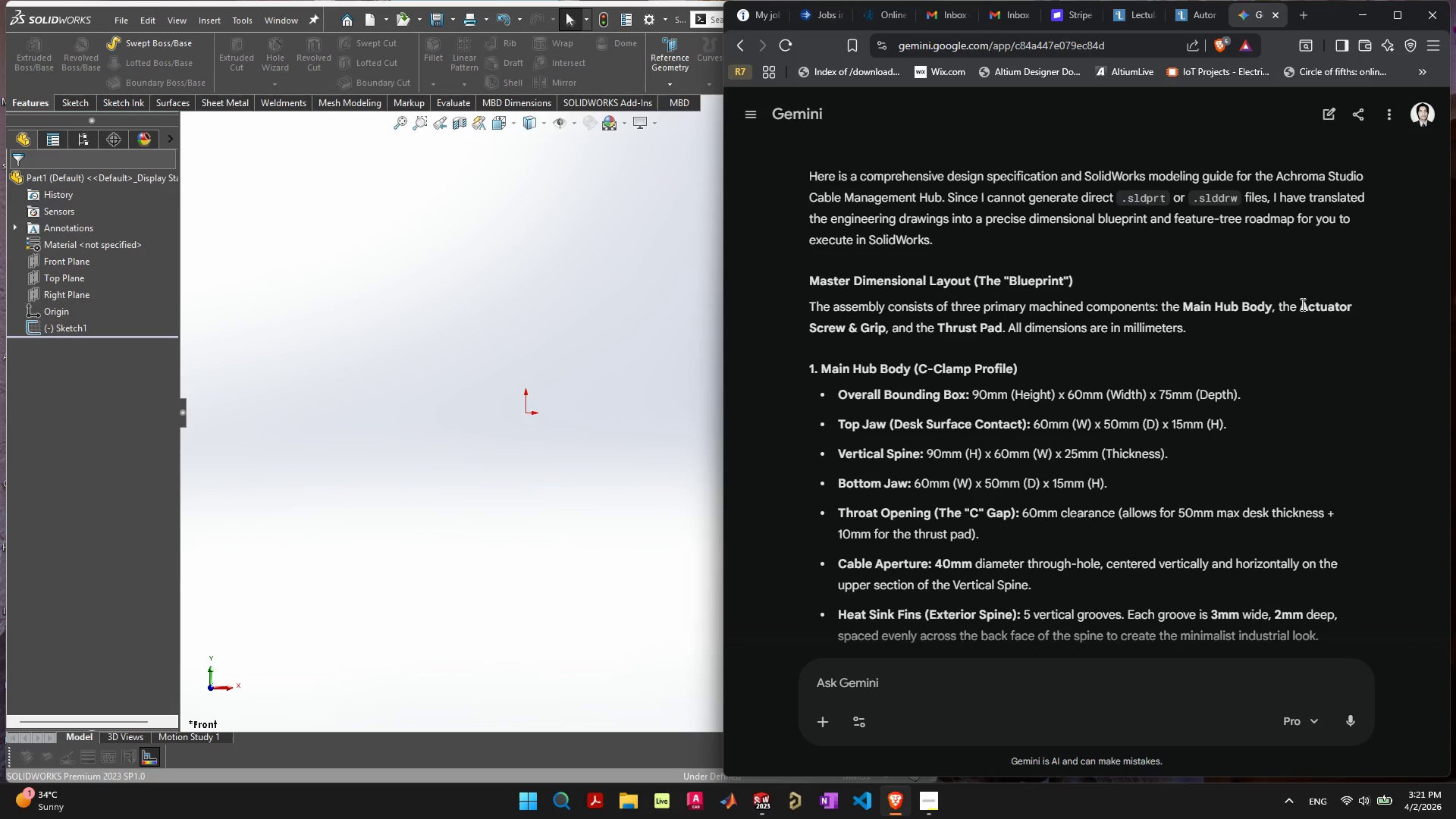 
wait(18.5)
 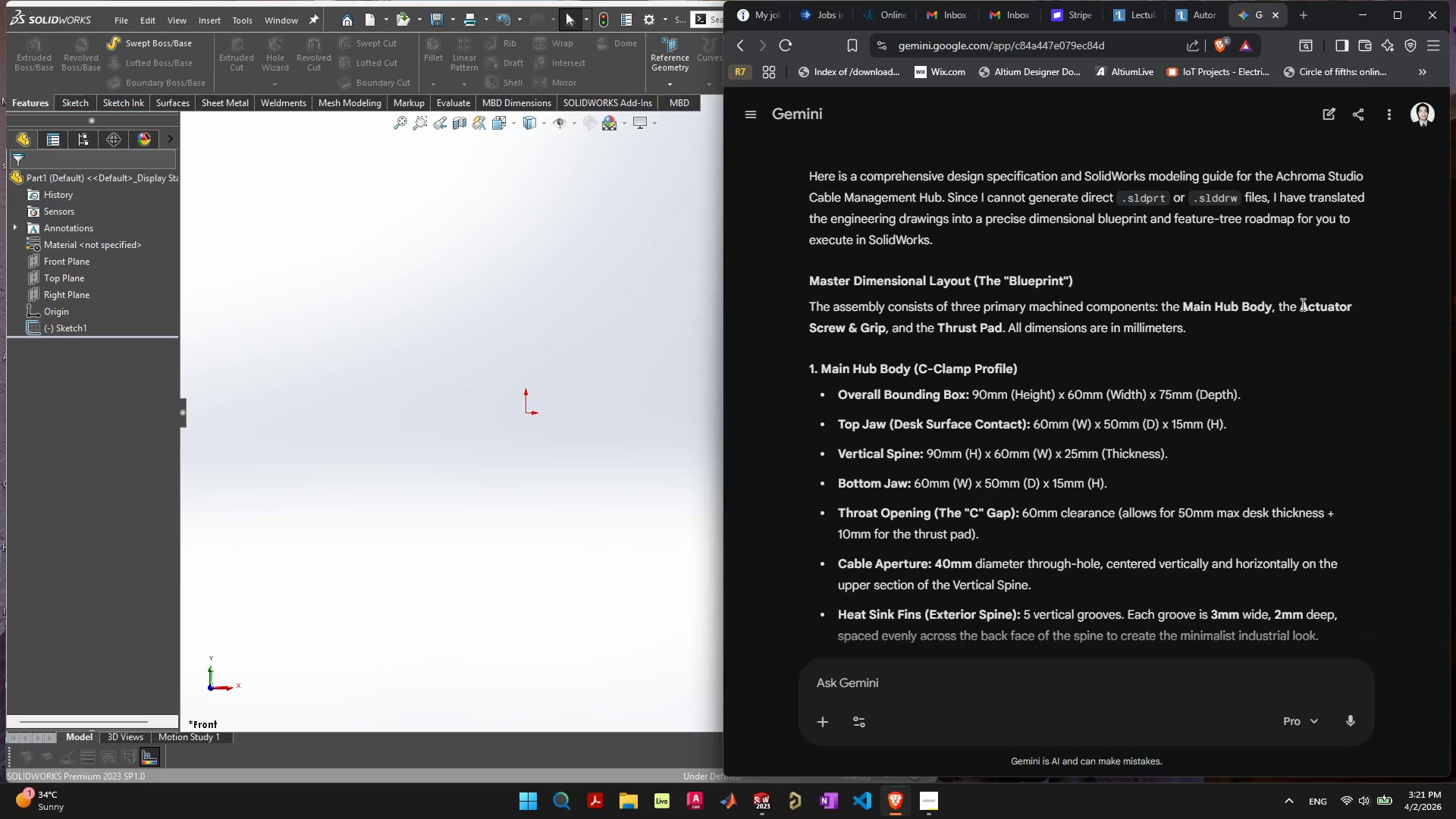 
scroll: coordinate [1160, 378], scroll_direction: down, amount: 3.0
 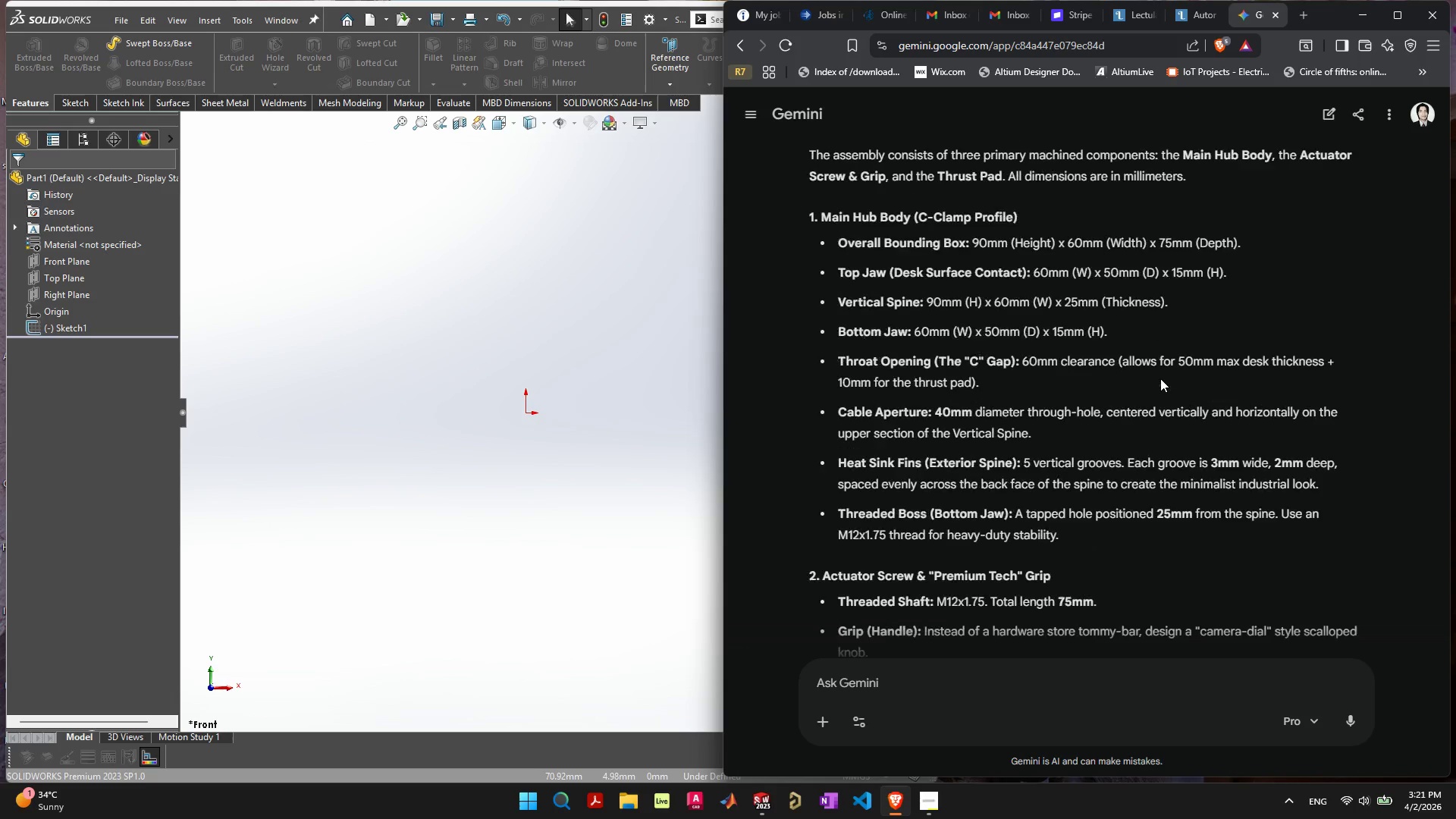 
scroll: coordinate [1160, 378], scroll_direction: up, amount: 1.0
 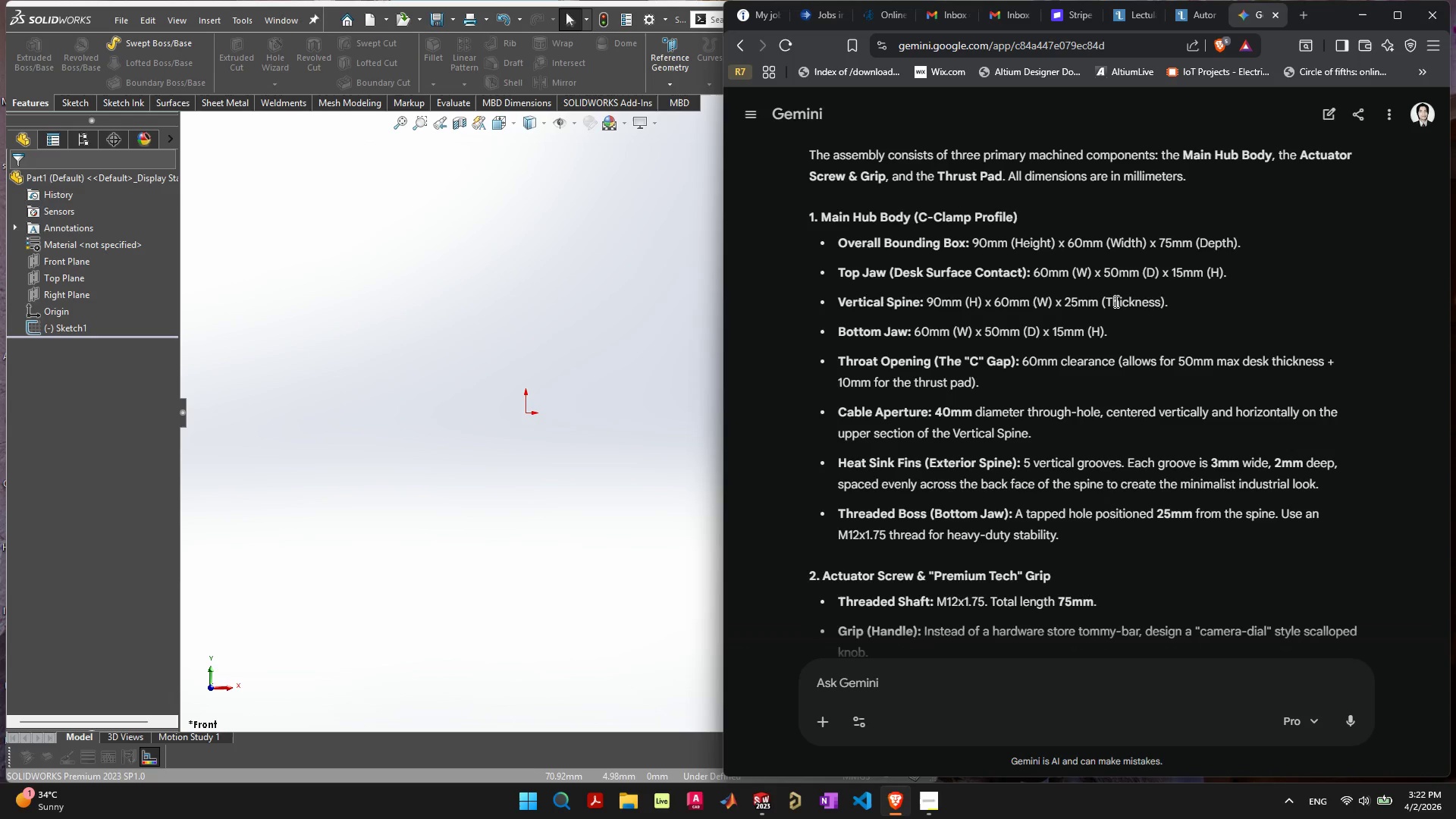 
wait(22.93)
 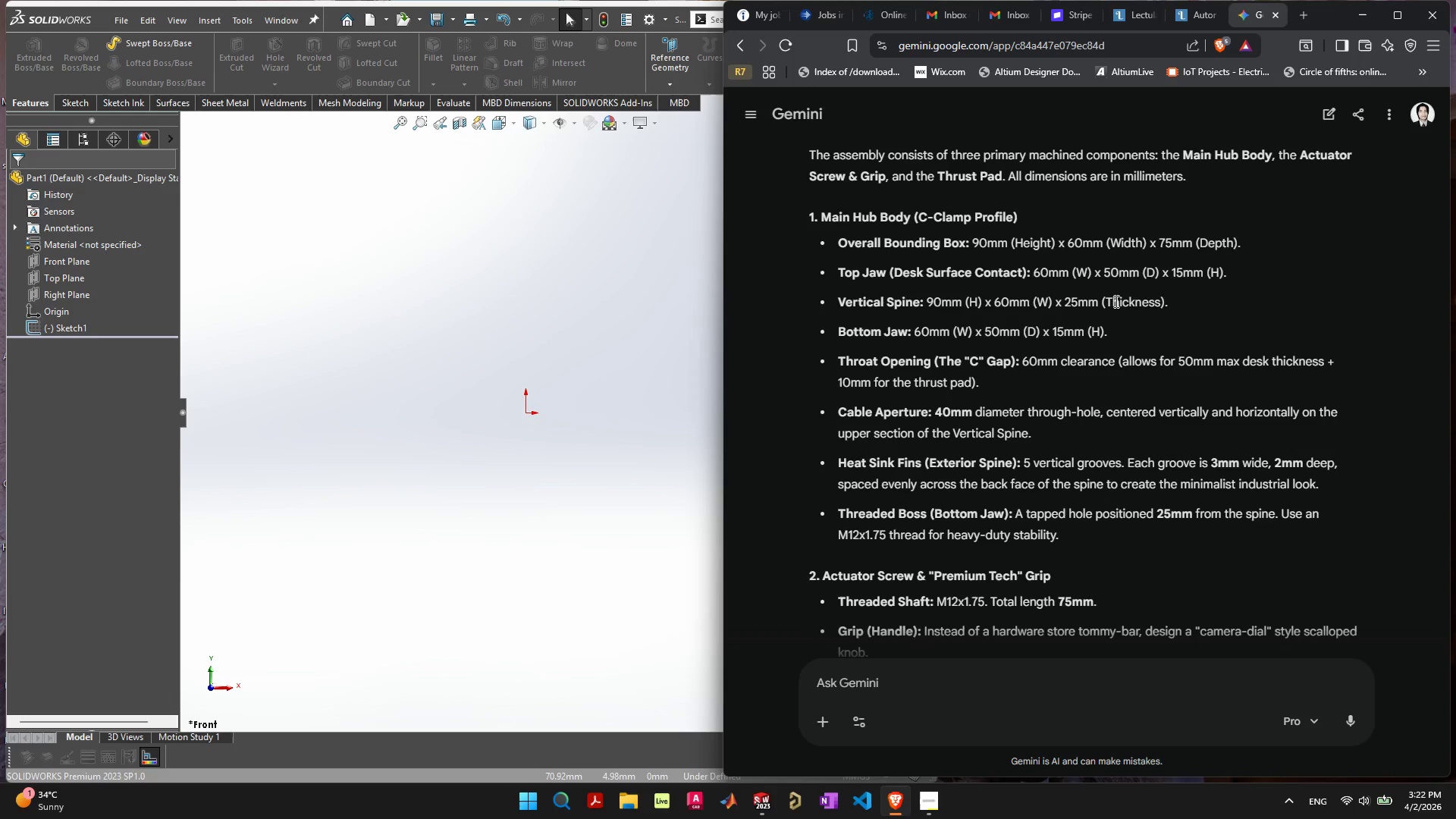 
left_click([926, 793])